 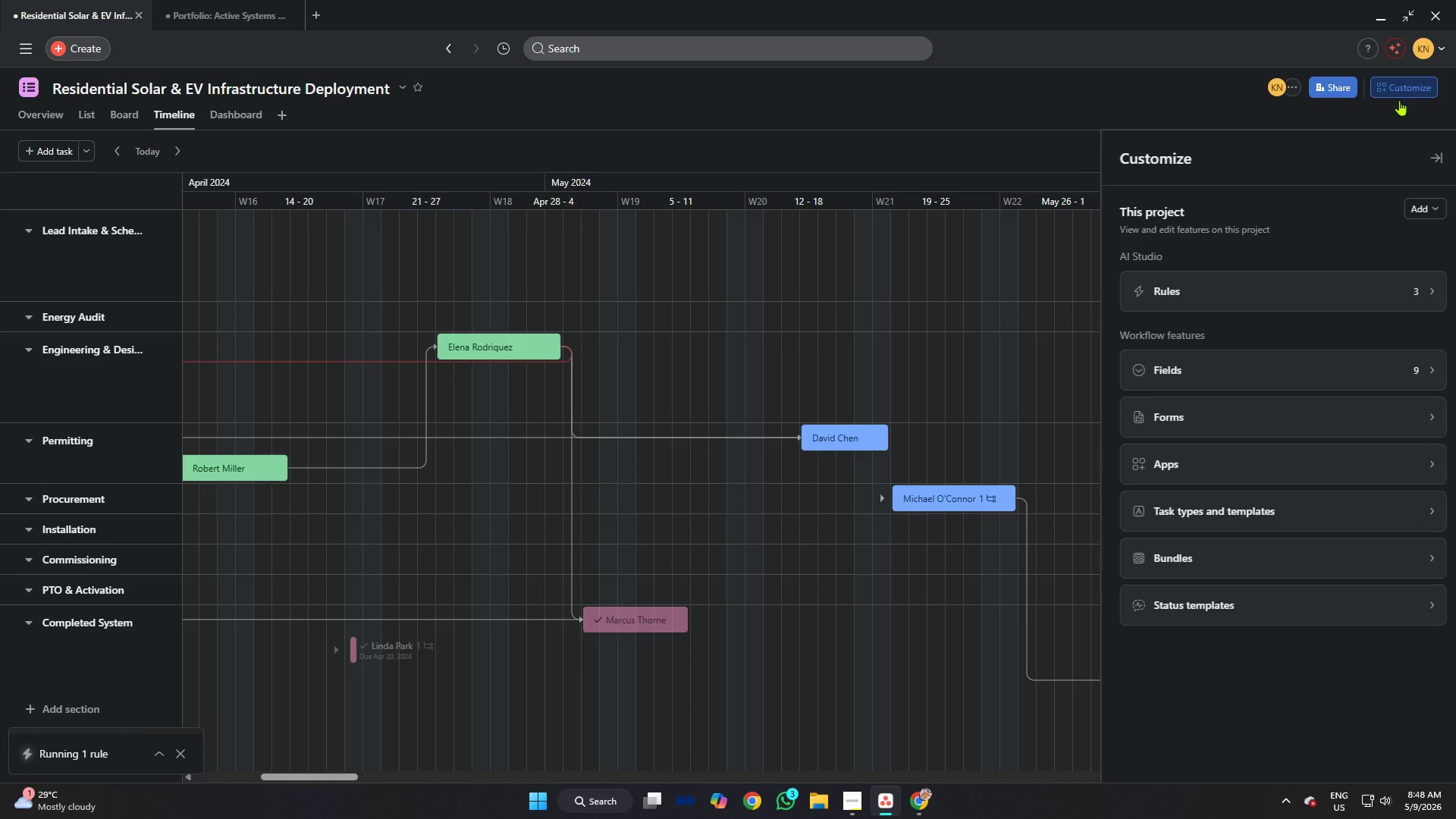 
left_click([1262, 364])
 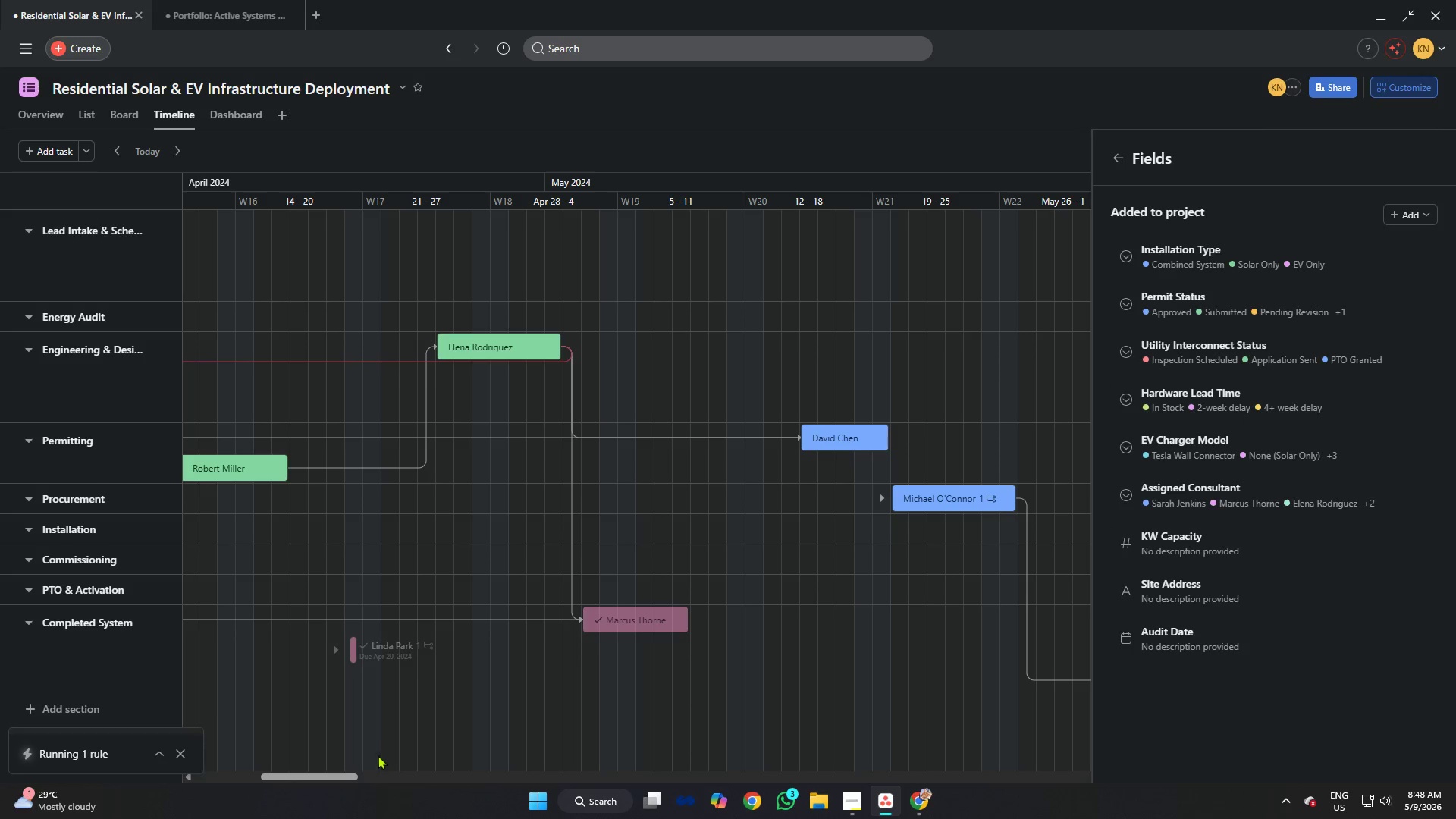 
left_click_drag(start_coordinate=[338, 775], to_coordinate=[344, 774])
 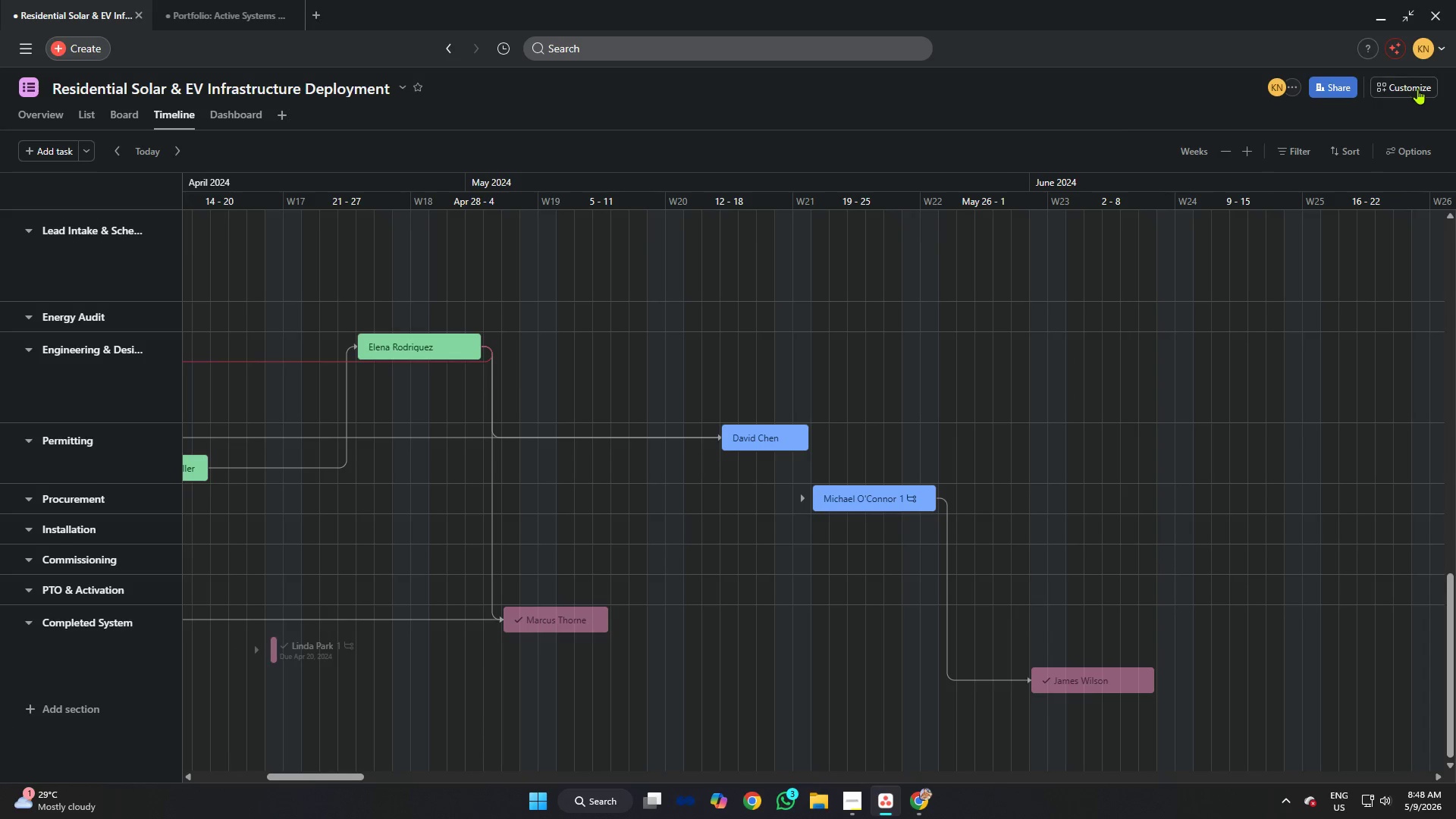 
left_click([1417, 89])
 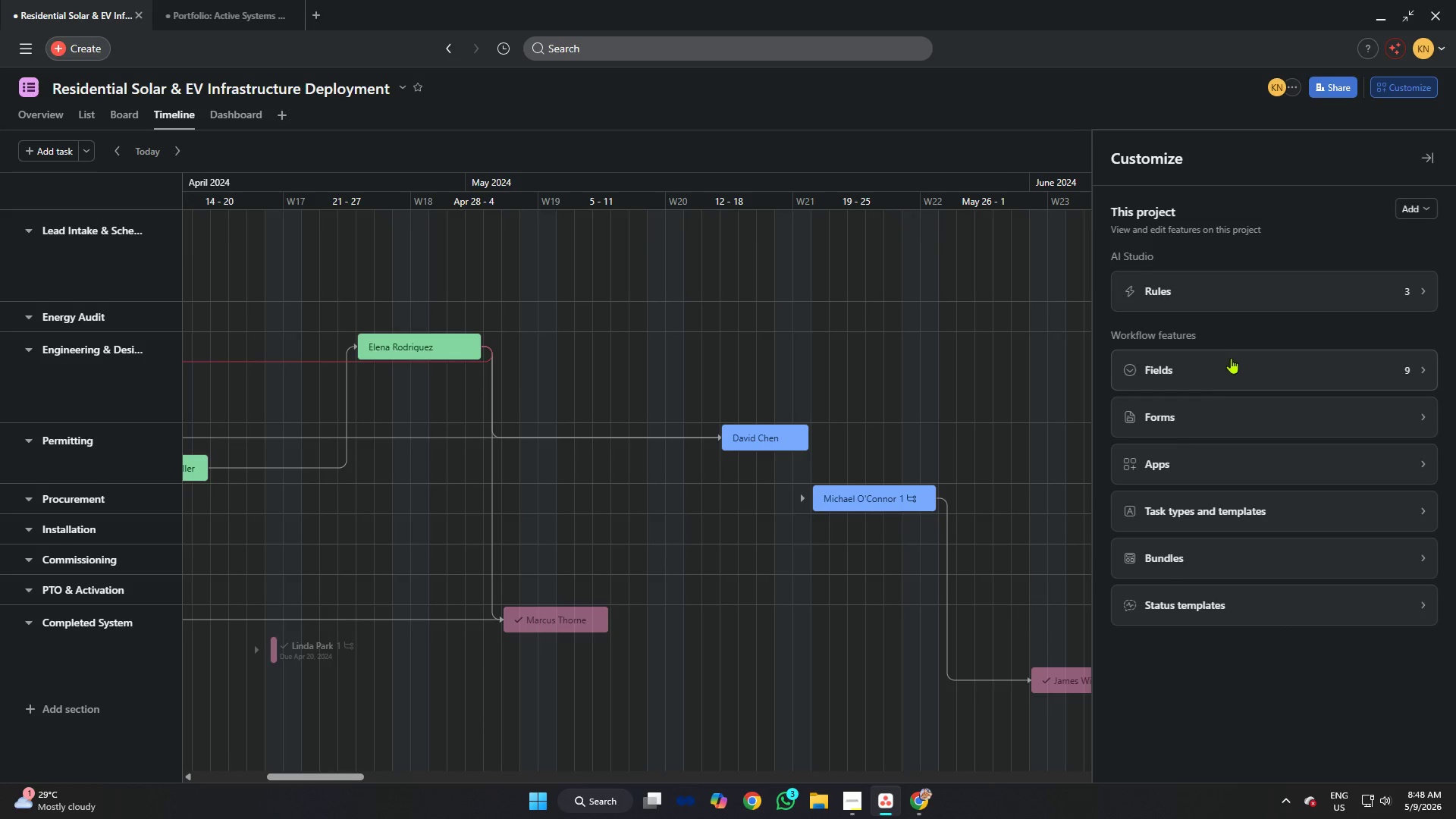 
left_click([1216, 379])
 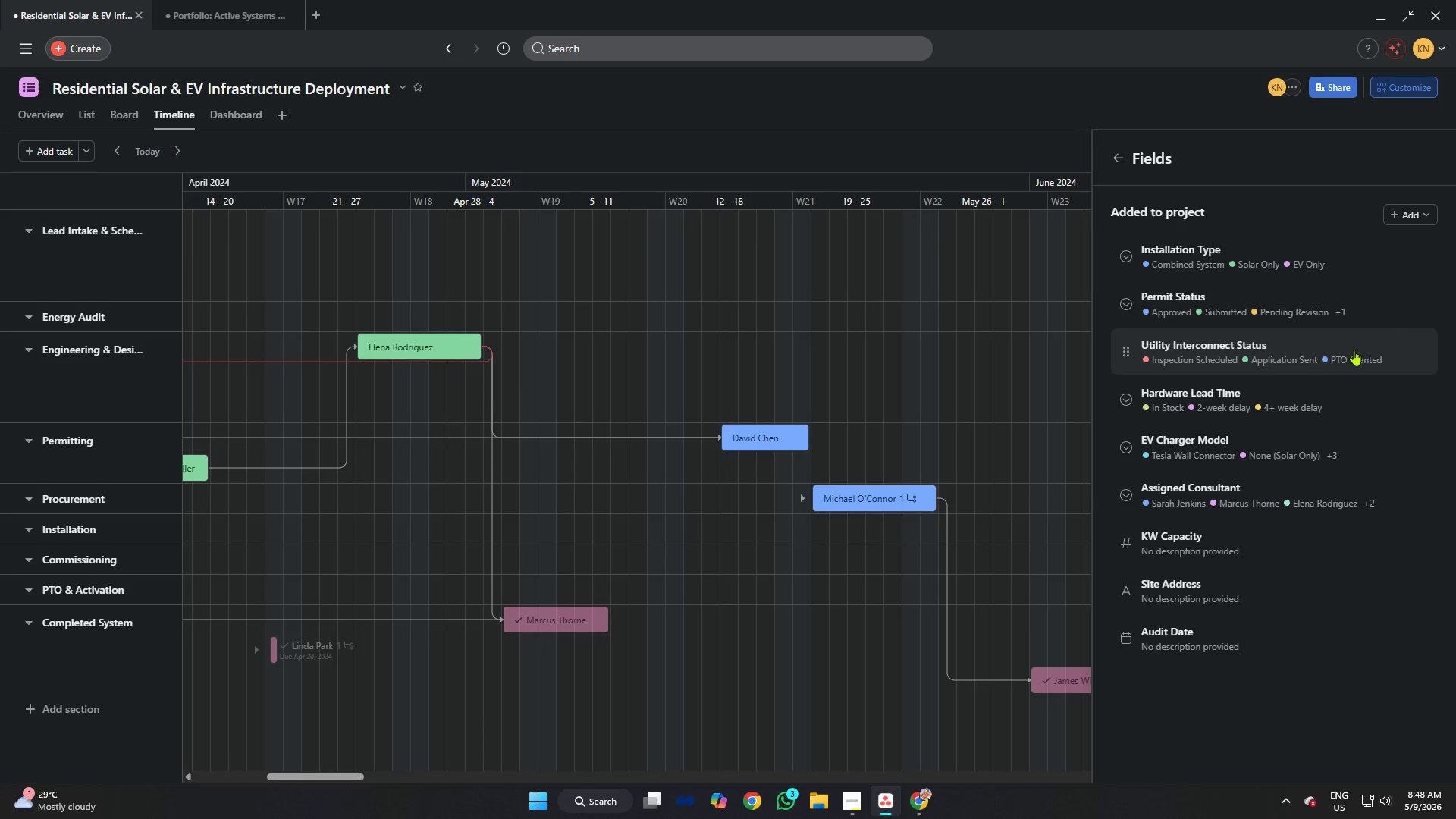 
key(Meta+Shift+S)
 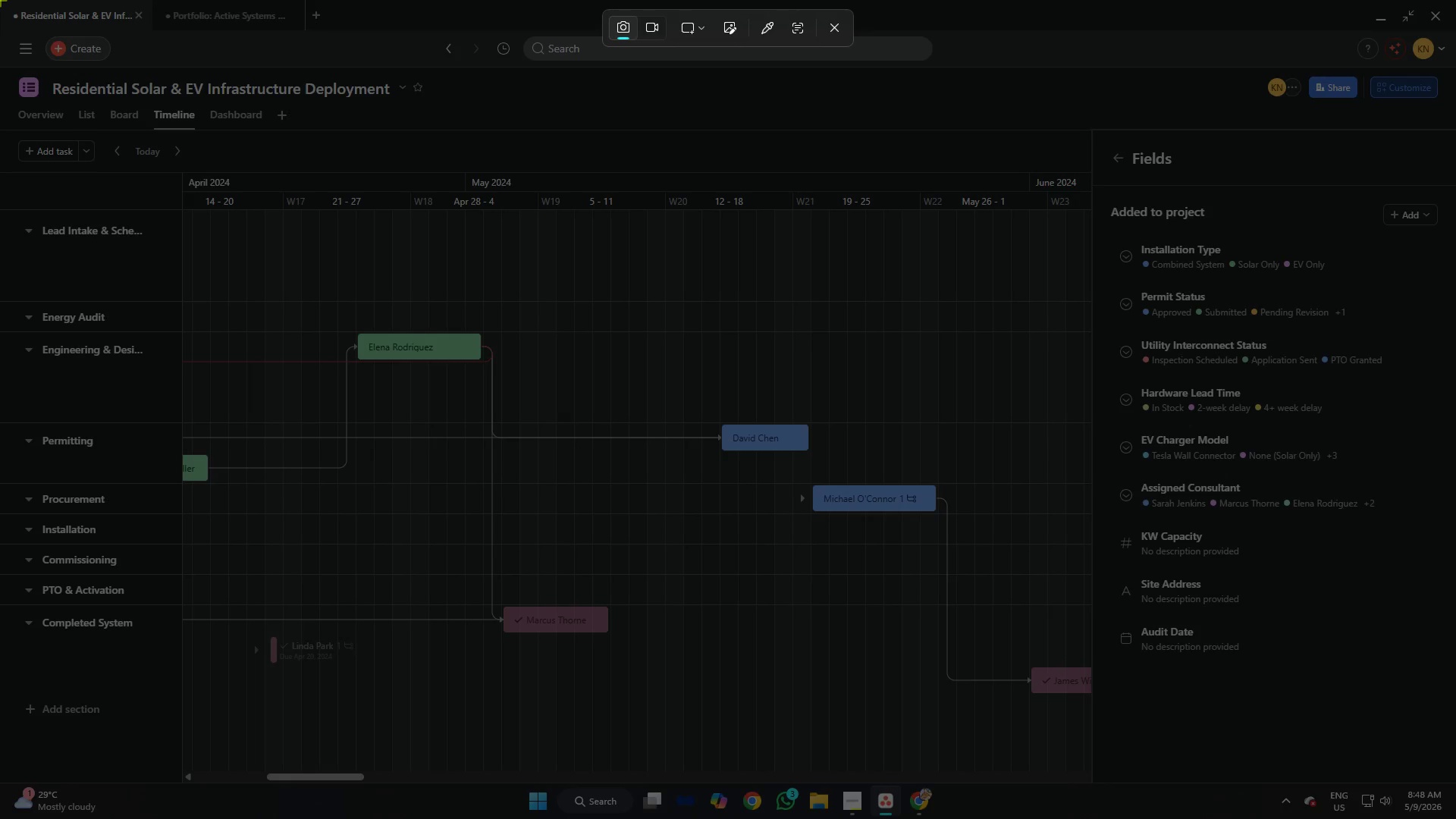 
left_click_drag(start_coordinate=[0, 0], to_coordinate=[1455, 783])
 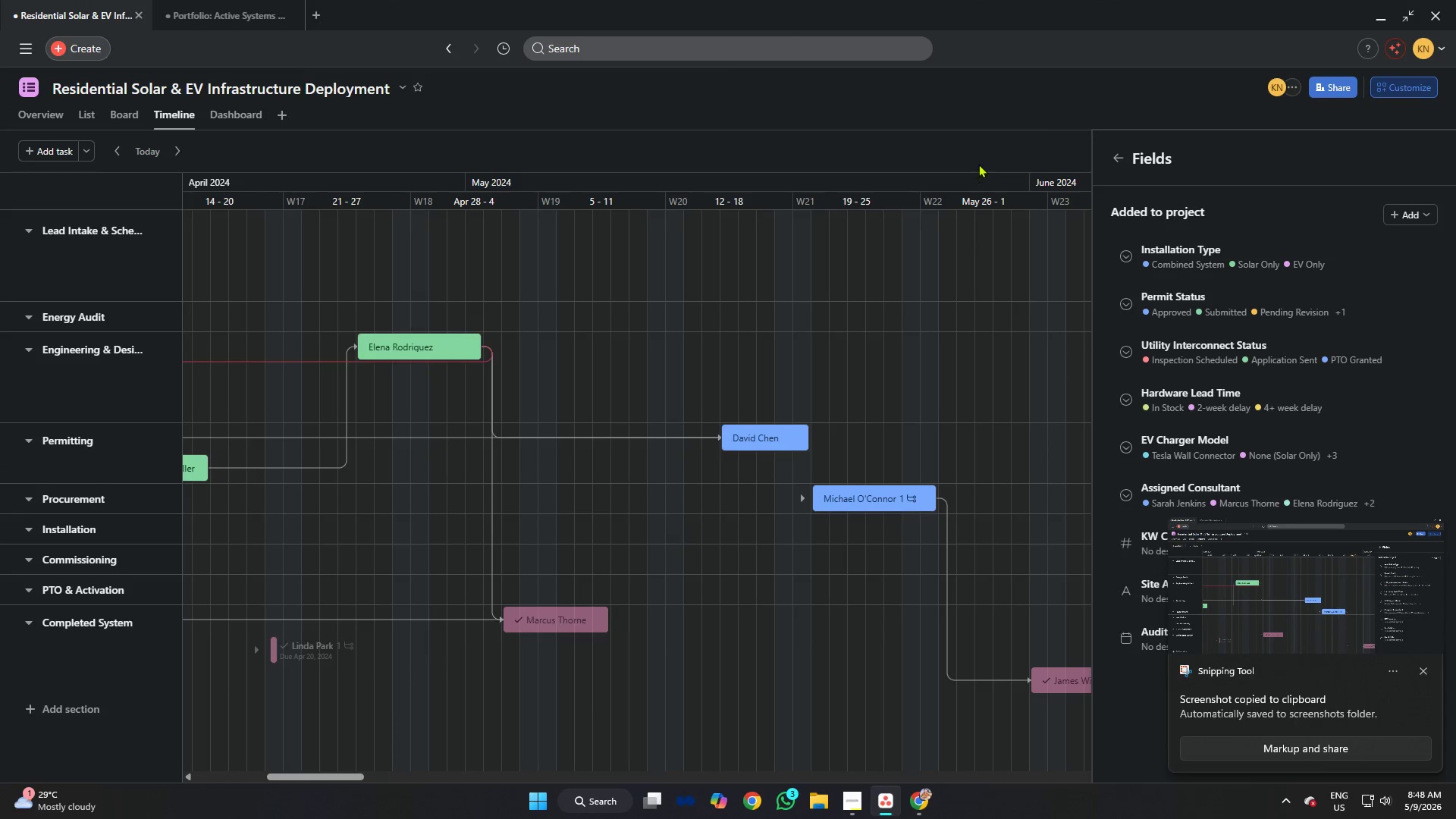 
left_click([981, 143])
 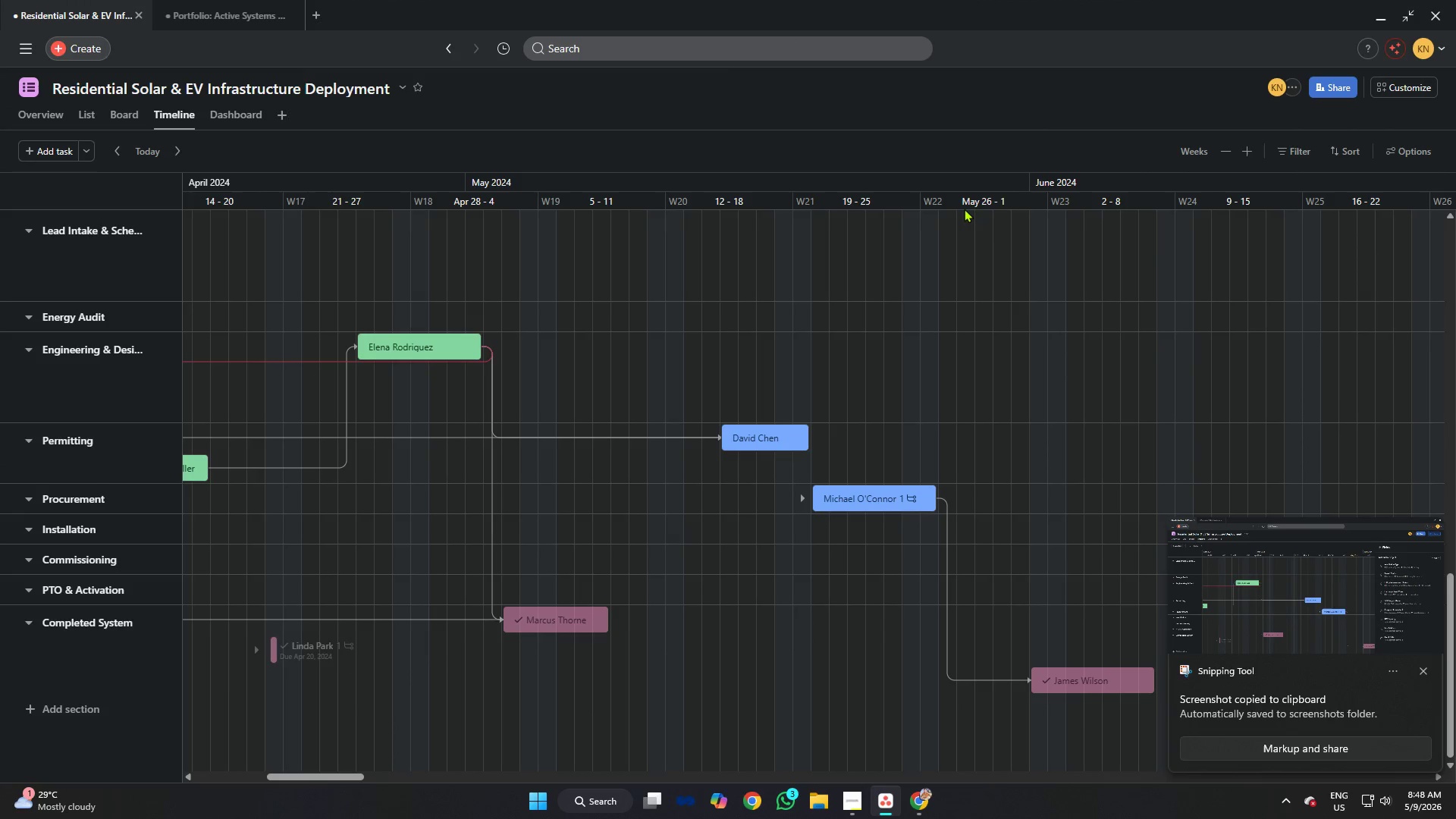 
key(Alt+AltLeft)
 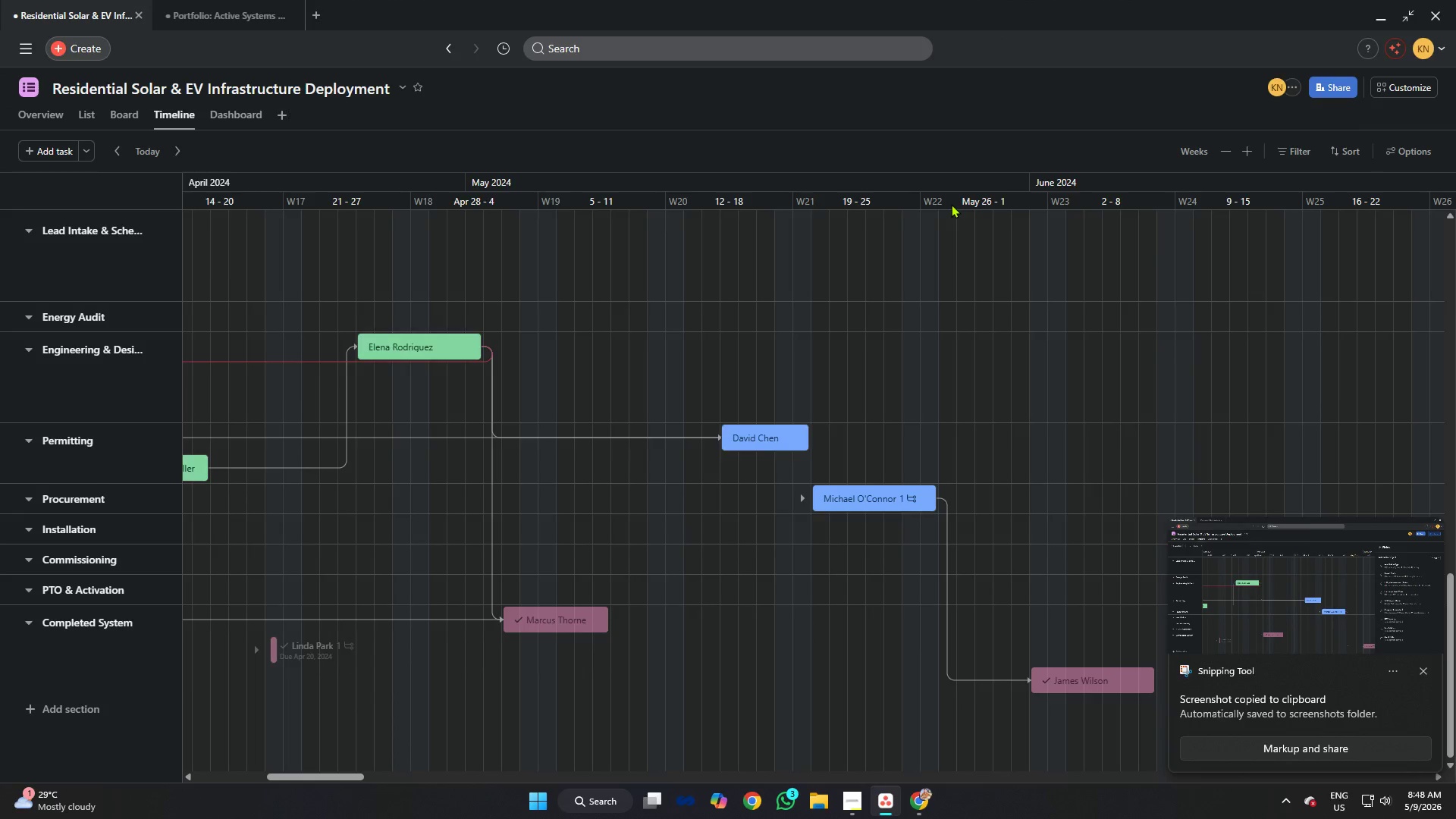 
key(Alt+Tab)